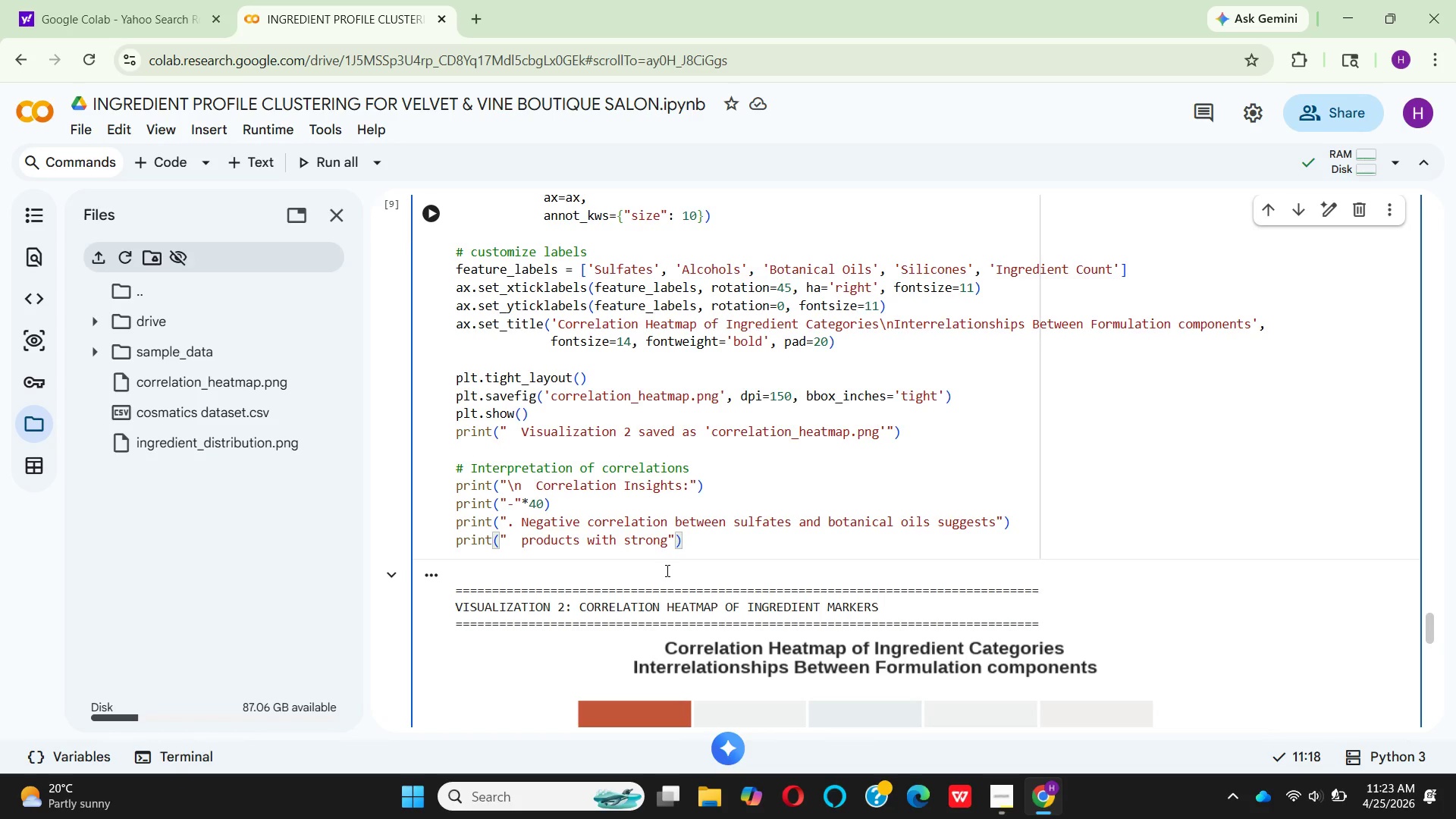 
key(ArrowRight)
 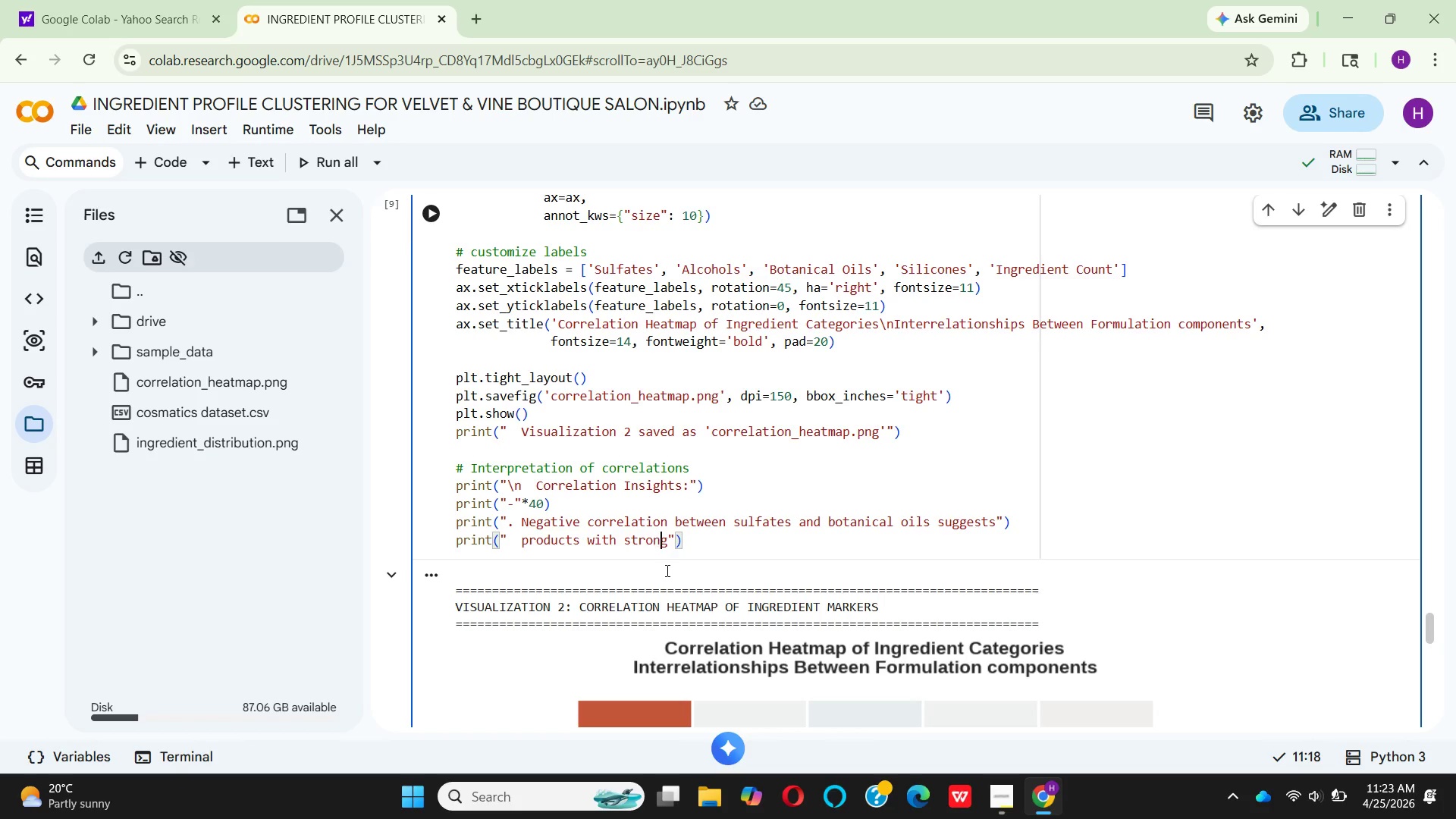 
key(ArrowRight)
 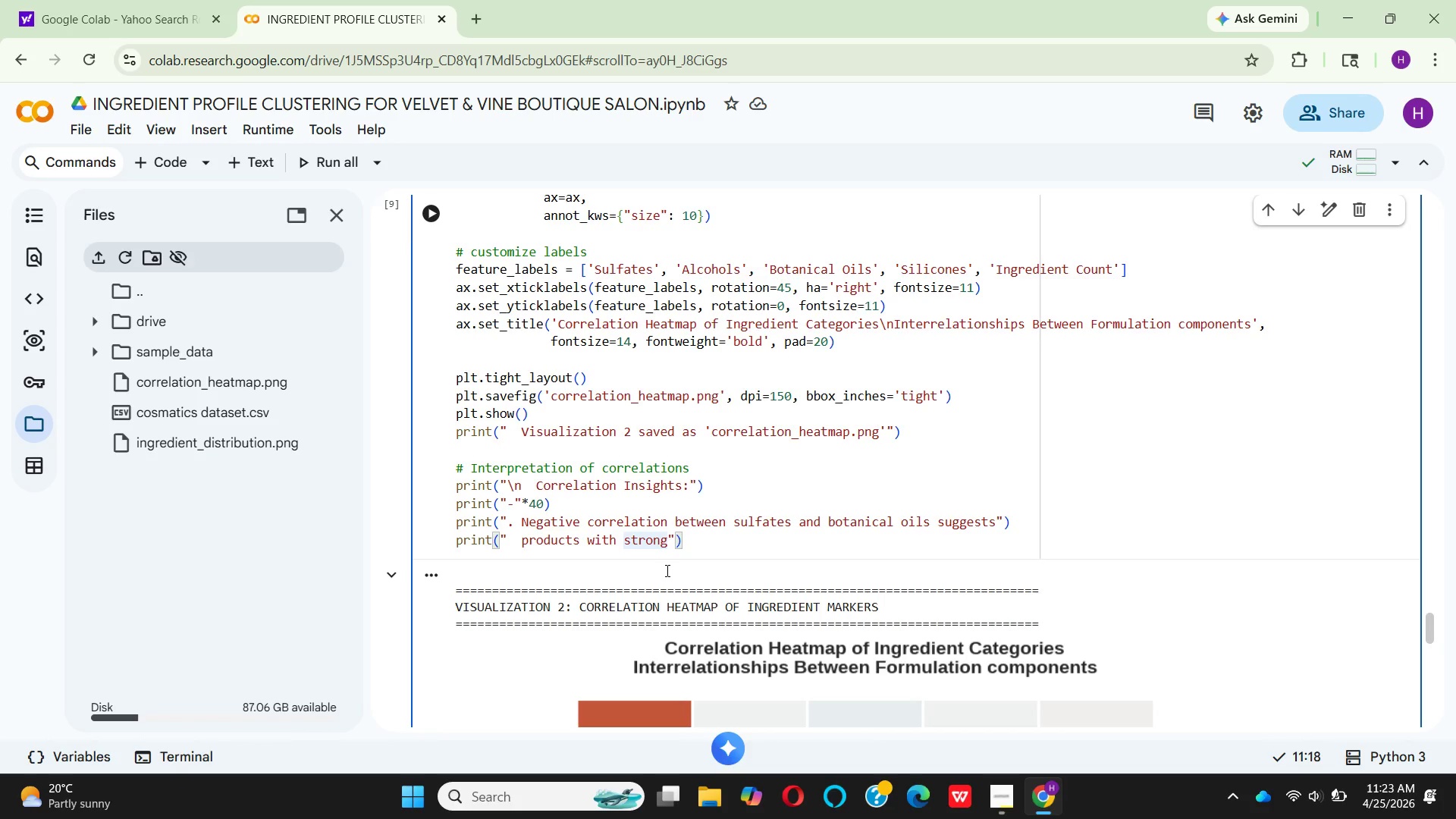 
key(ArrowRight)
 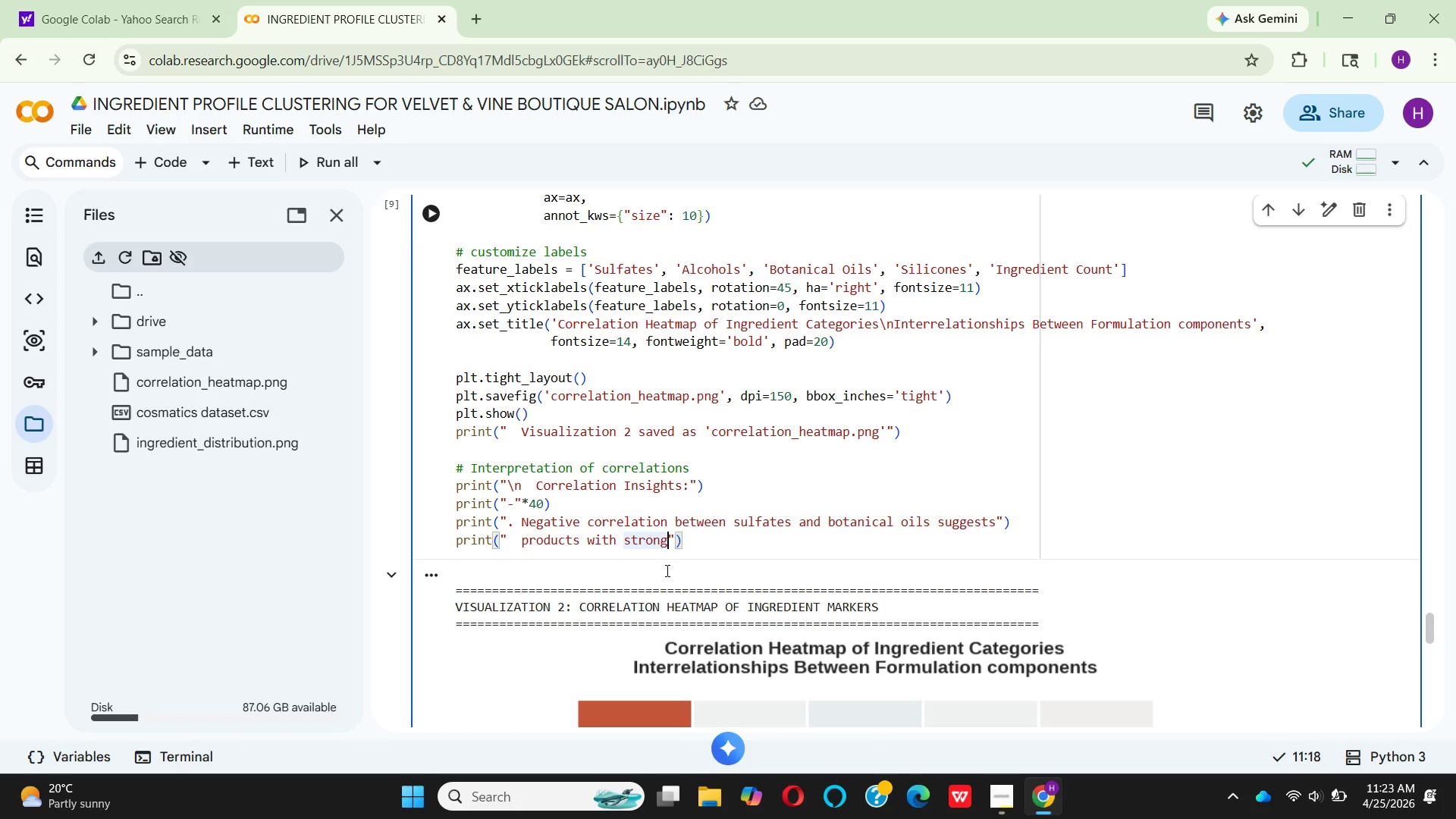 
type( clean)
 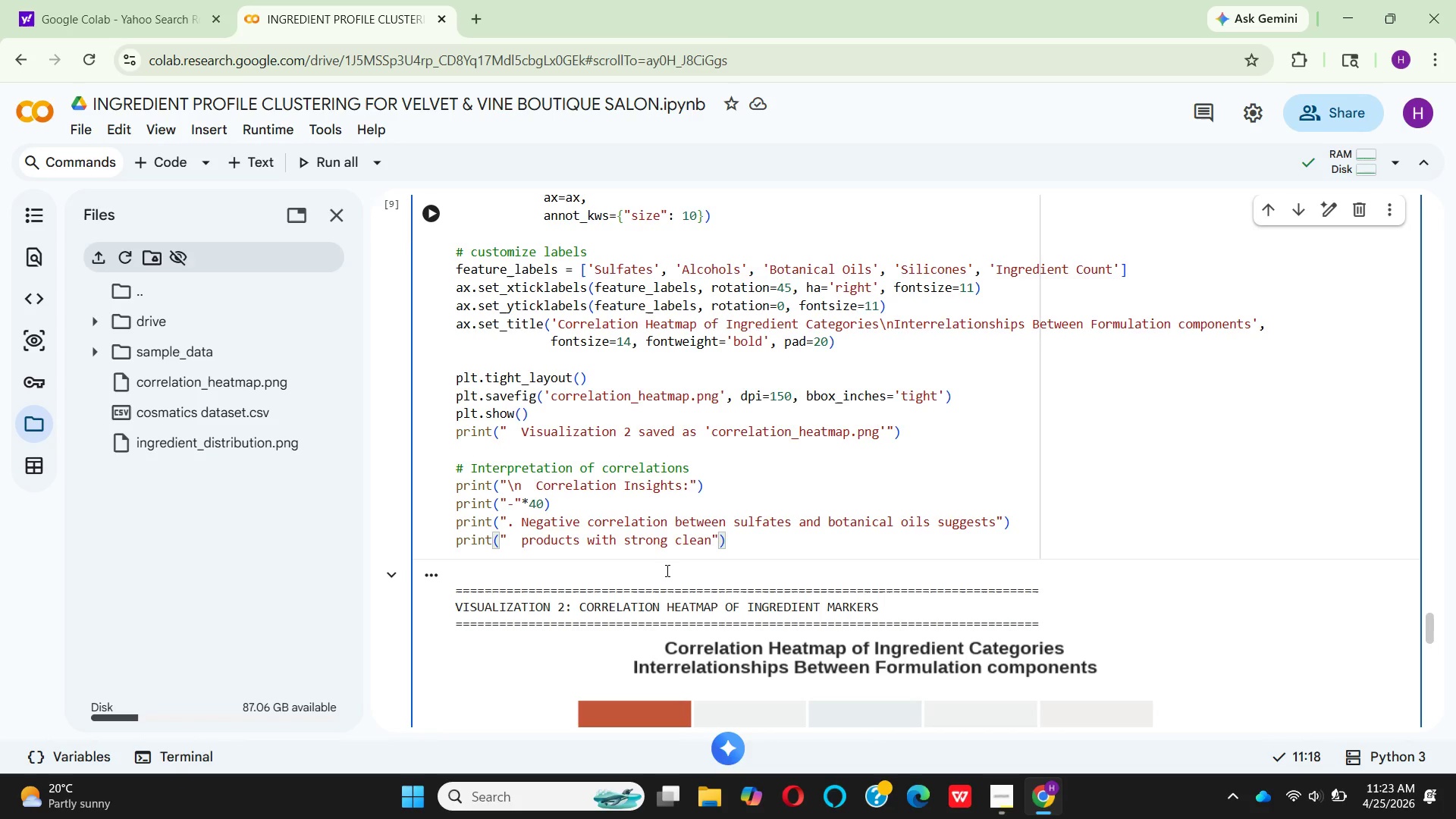 
type(sers)
 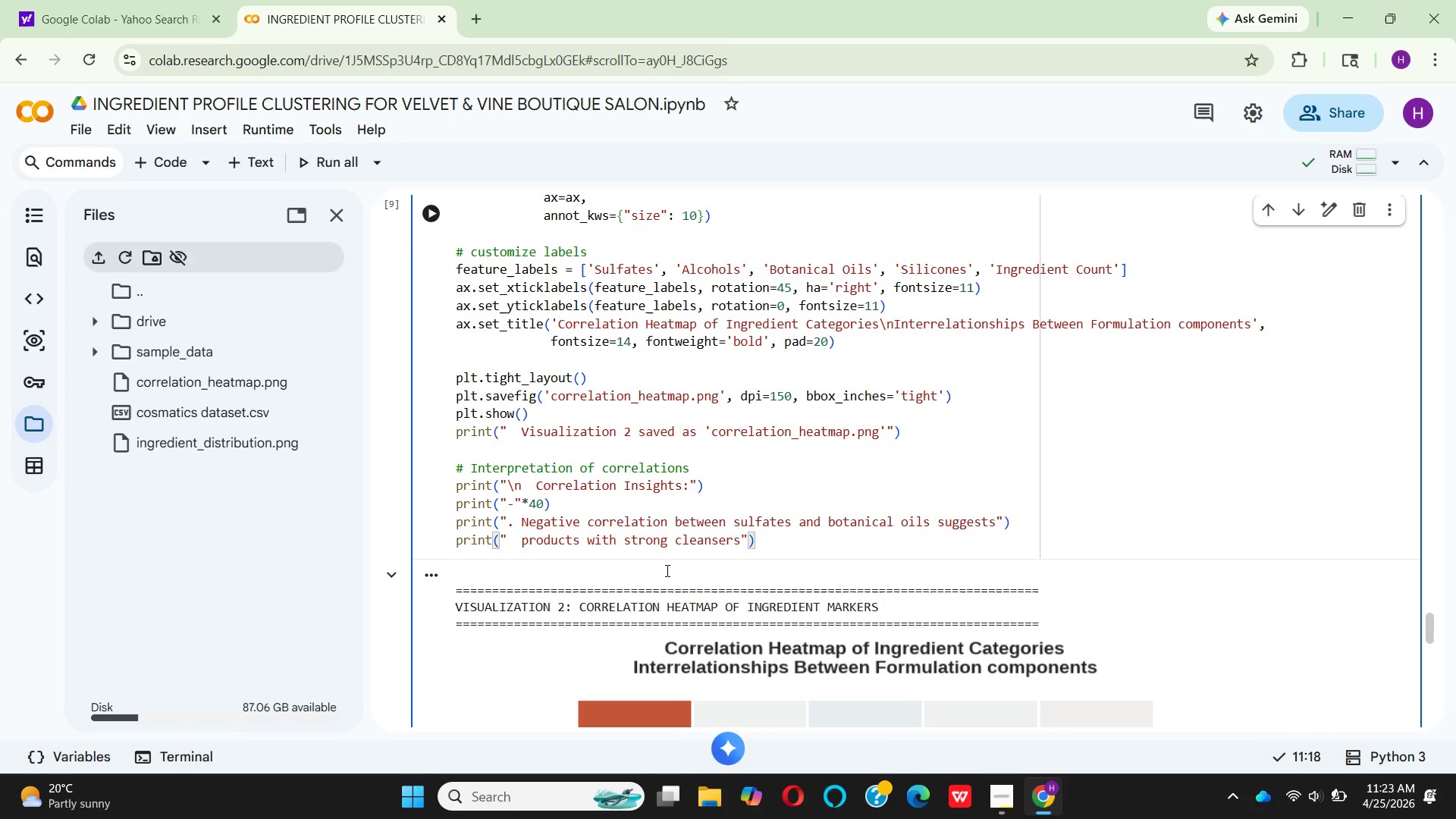 
type( tend to avoid nourishing oils)
 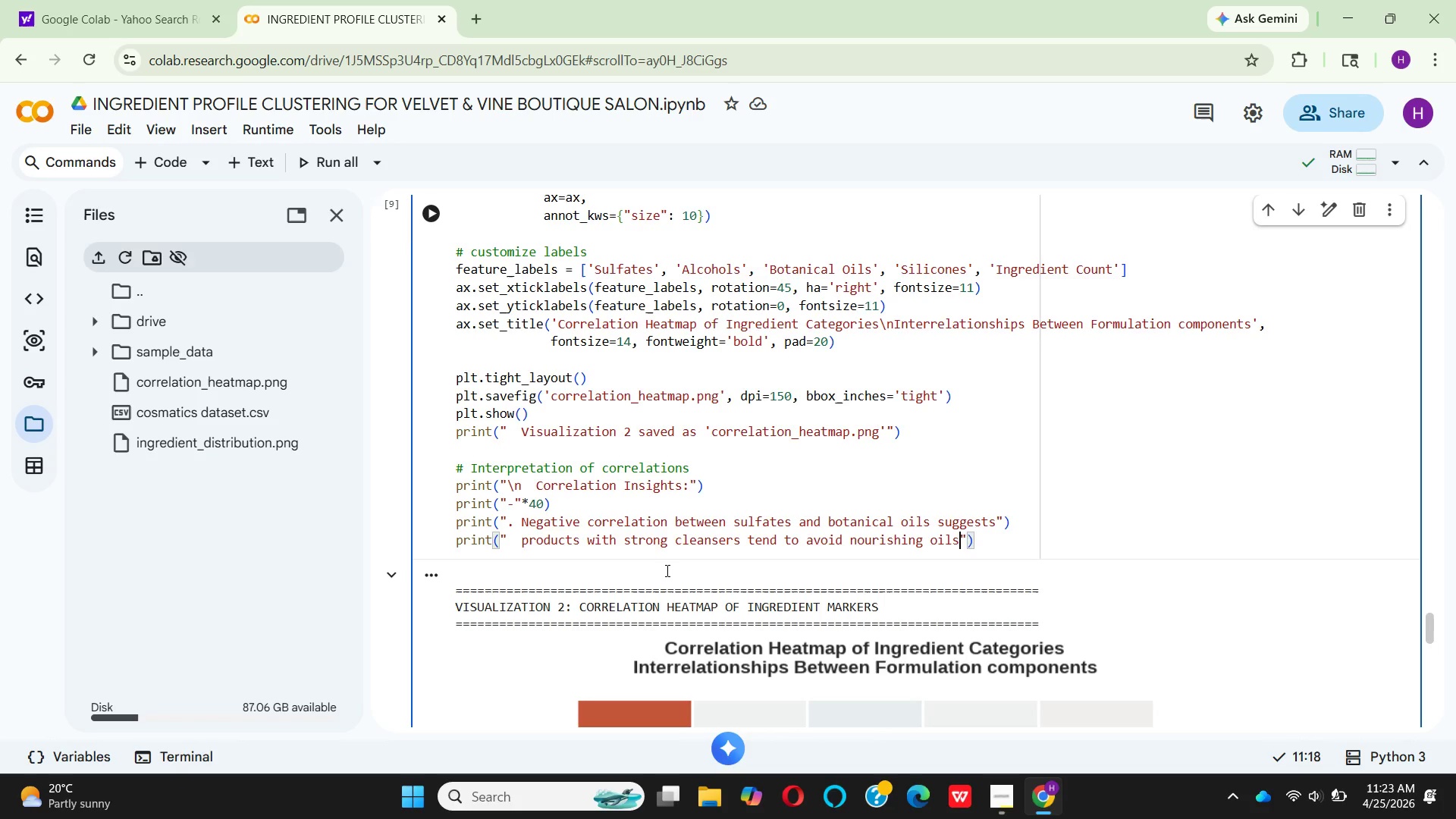 
key(ArrowRight)
 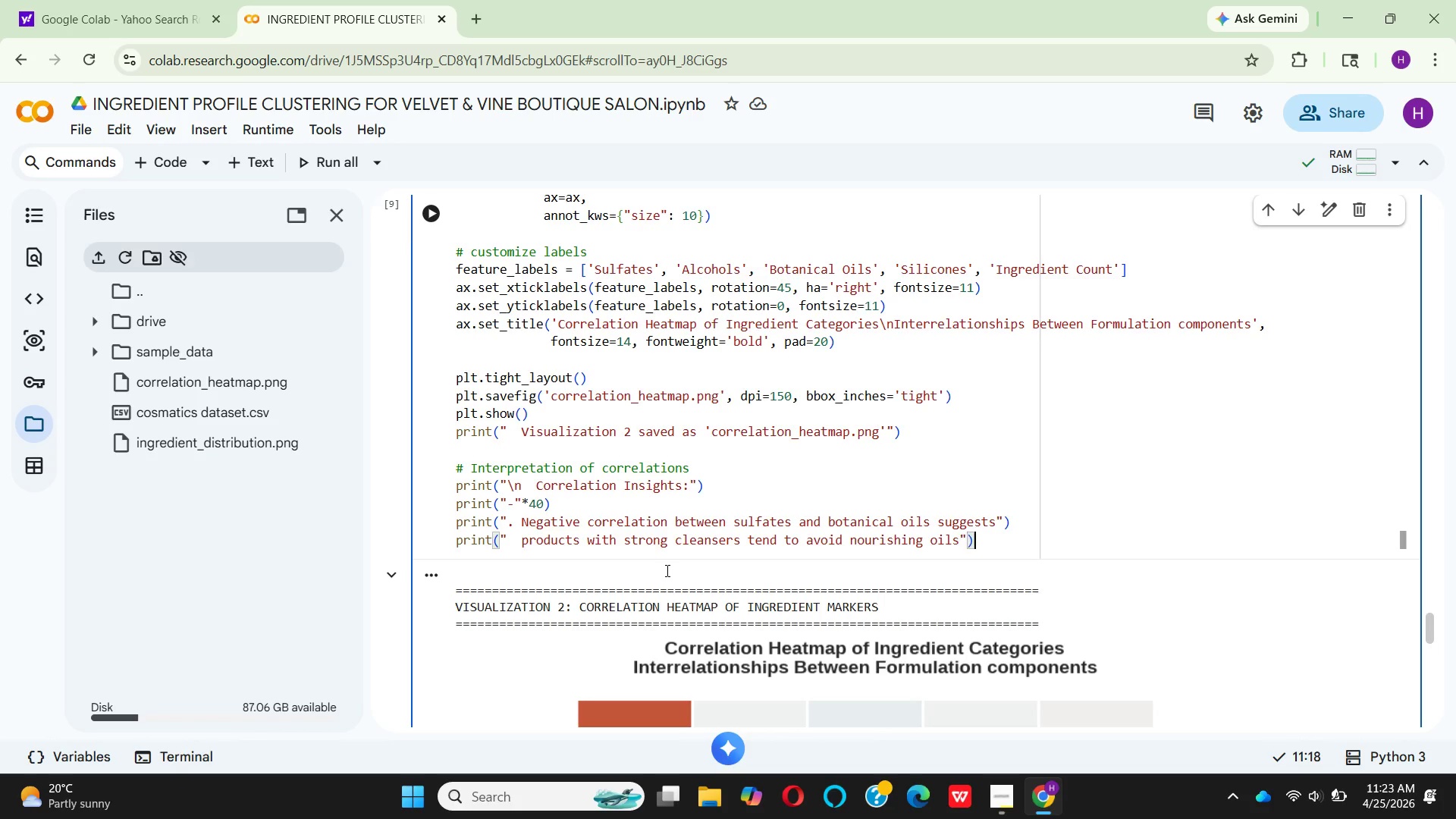 
key(ArrowRight)
 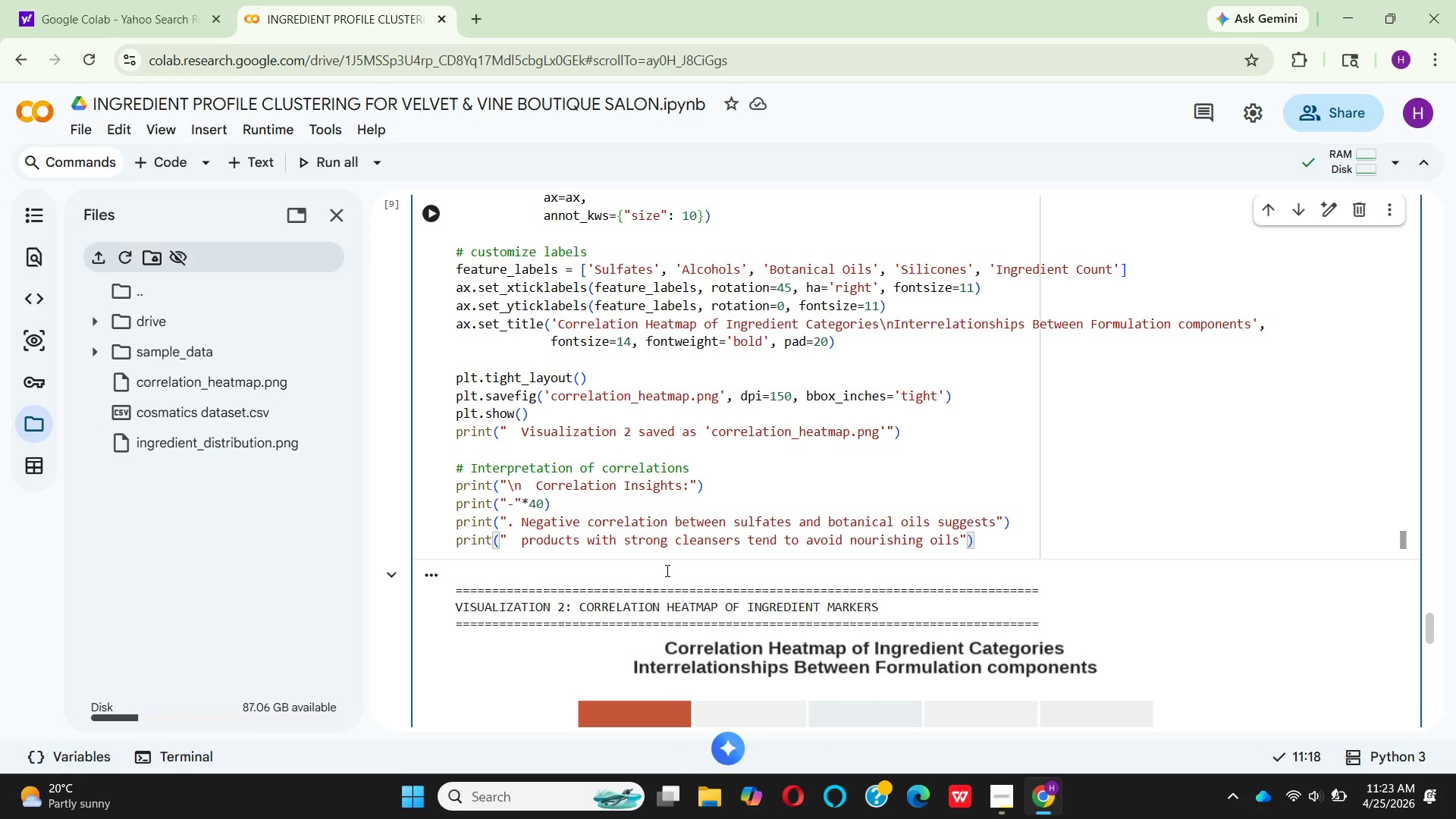 
key(Enter)
 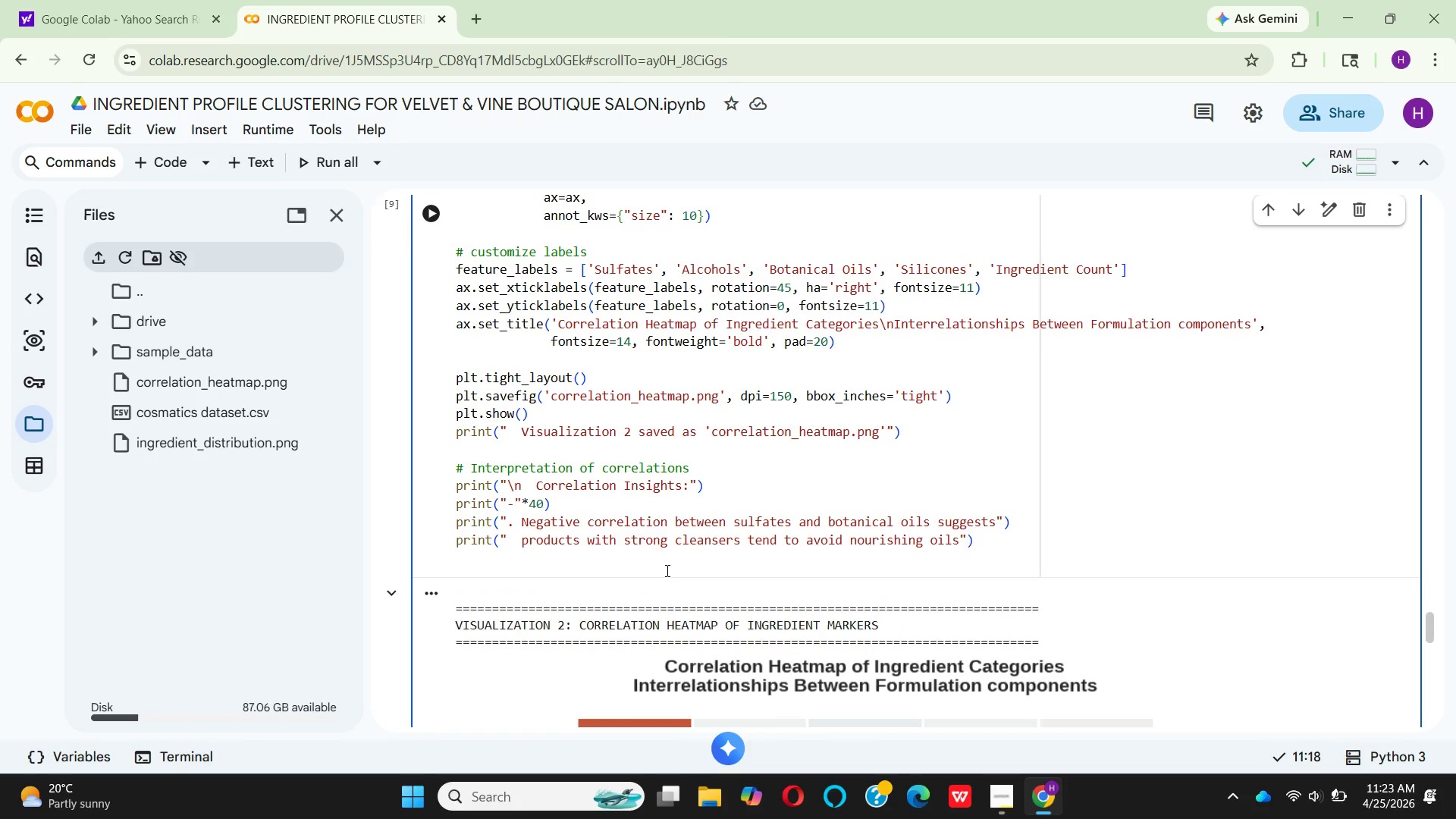 
type(print(" .)
 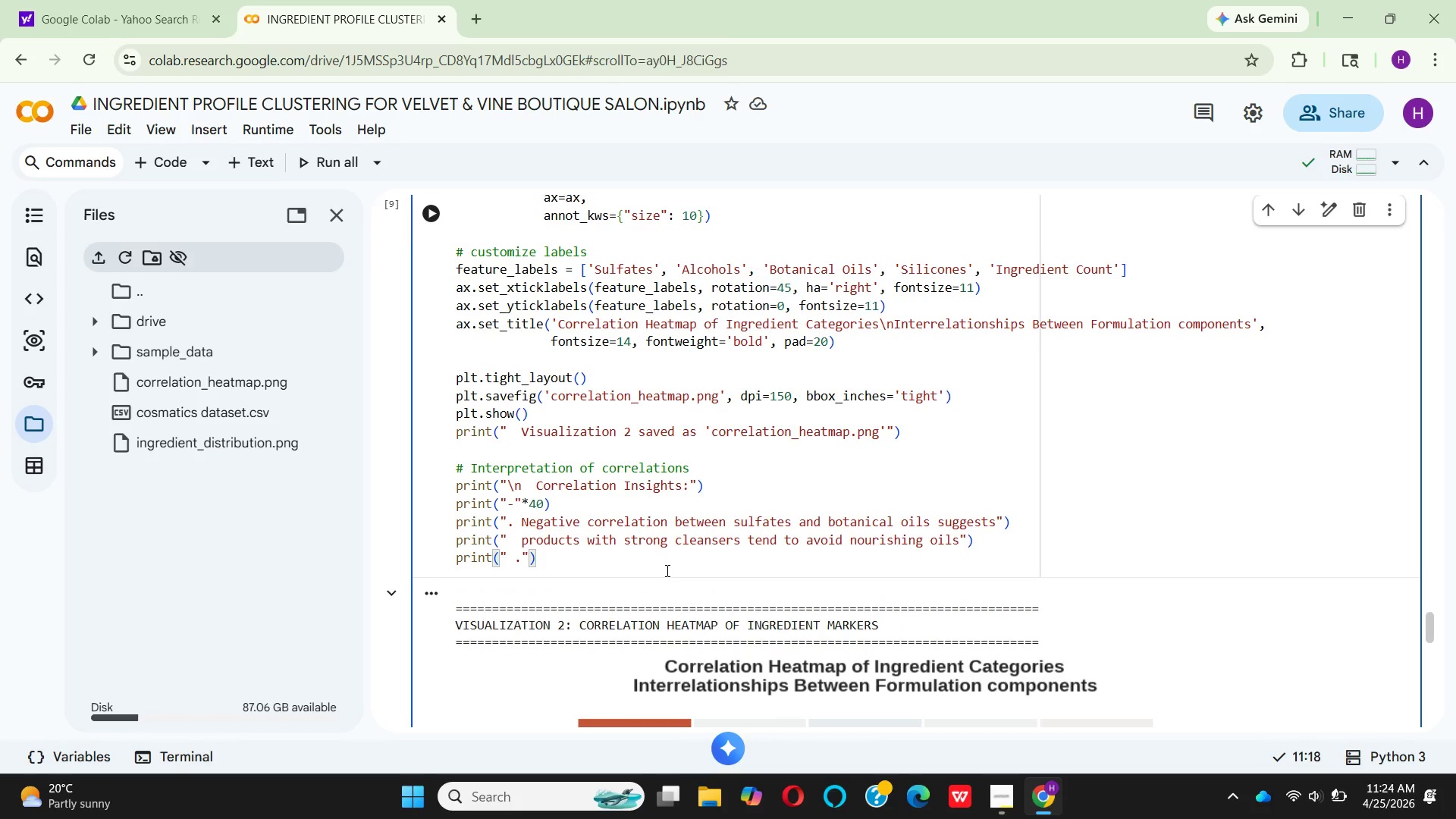 
key(Space)
 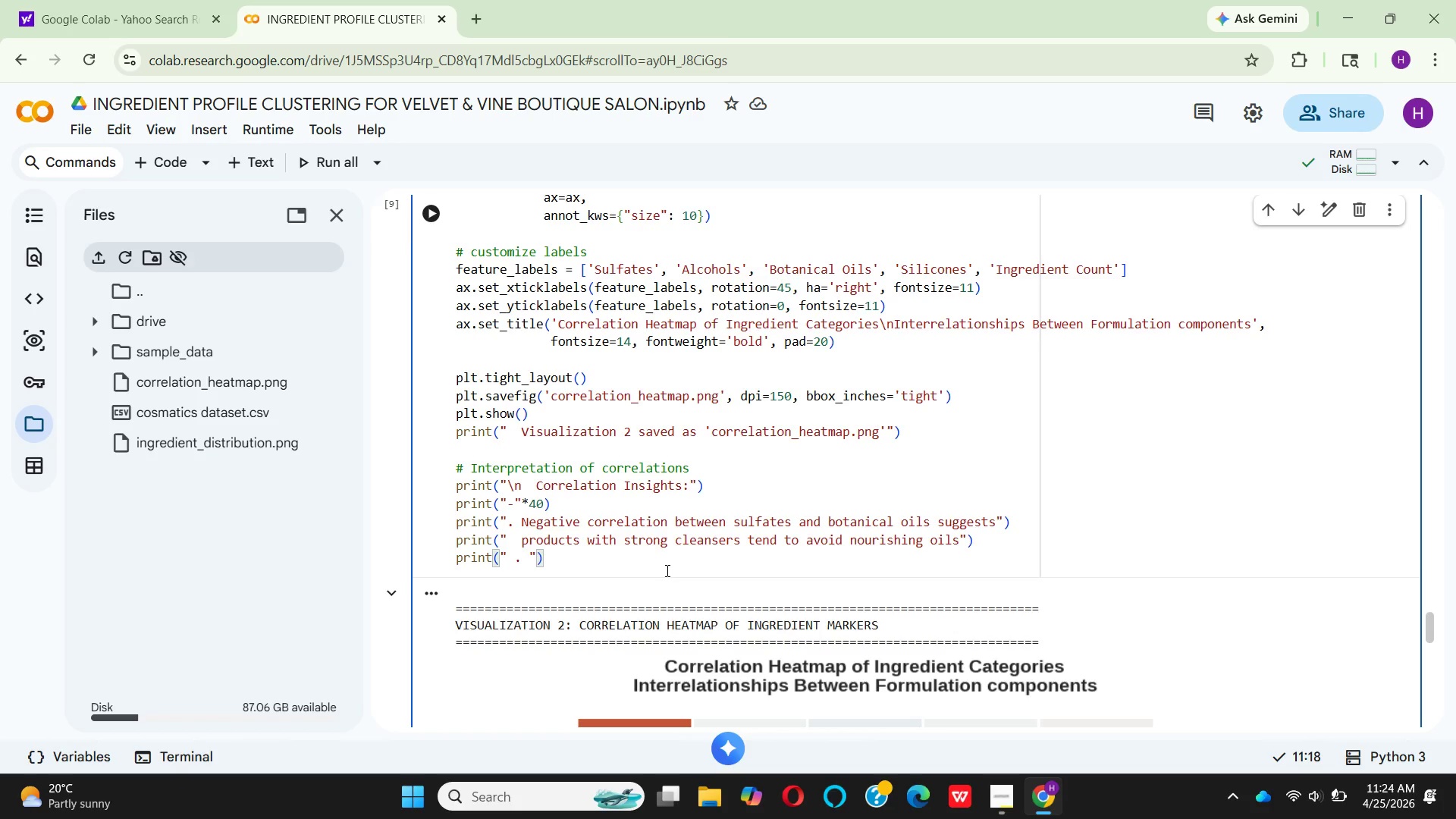 
key(Backspace)
 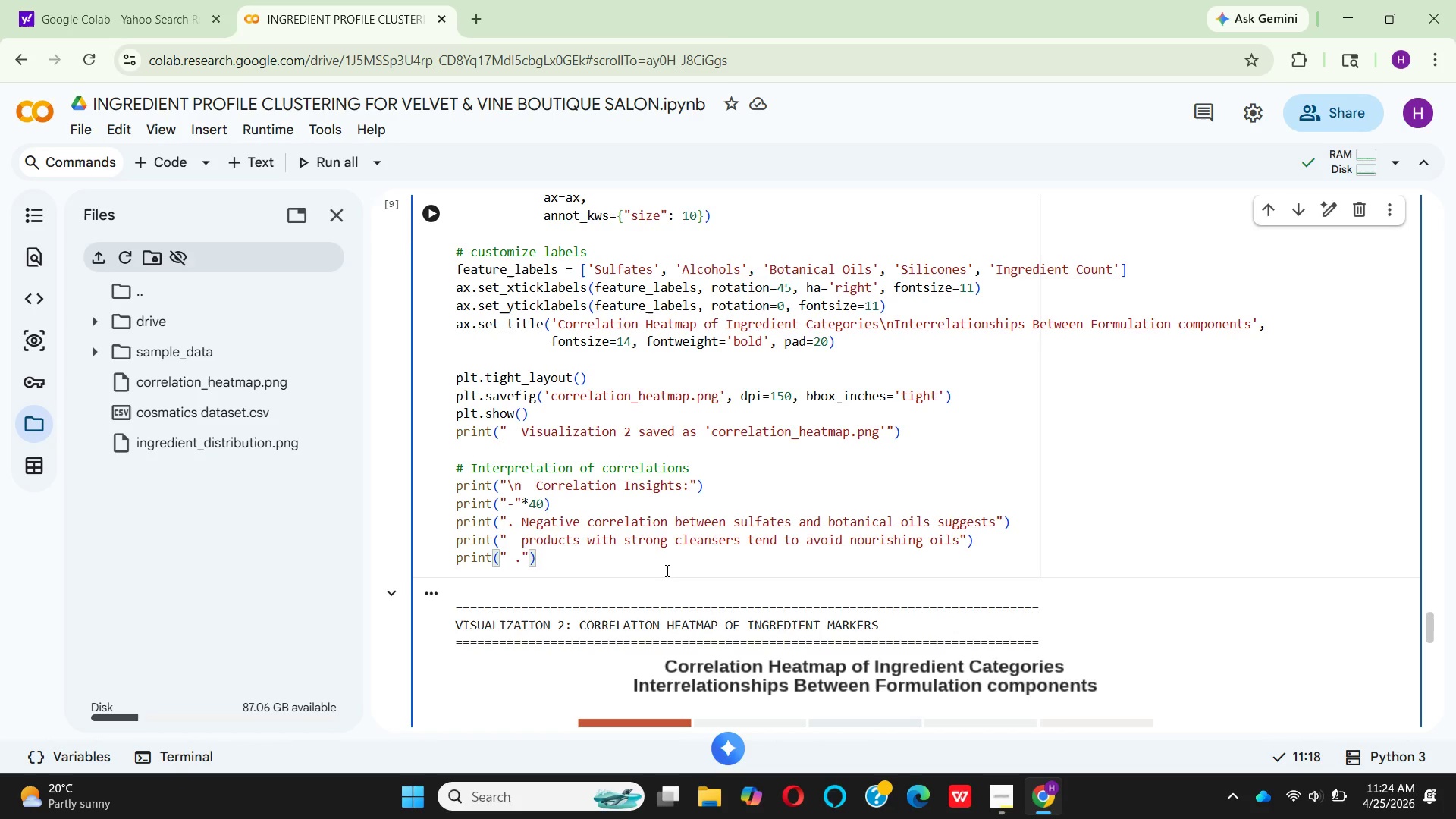 
key(S)
 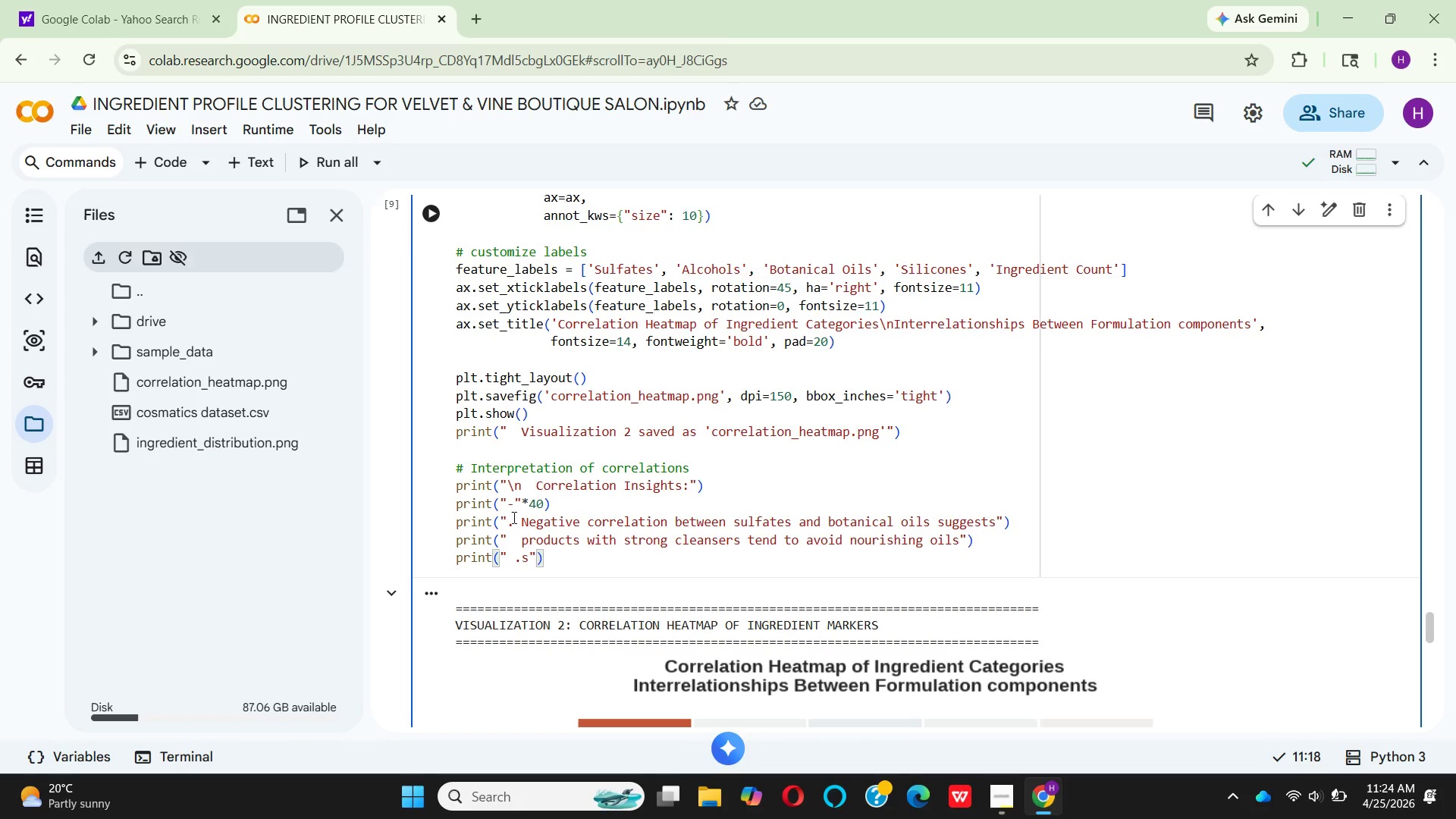 
wait(5.16)
 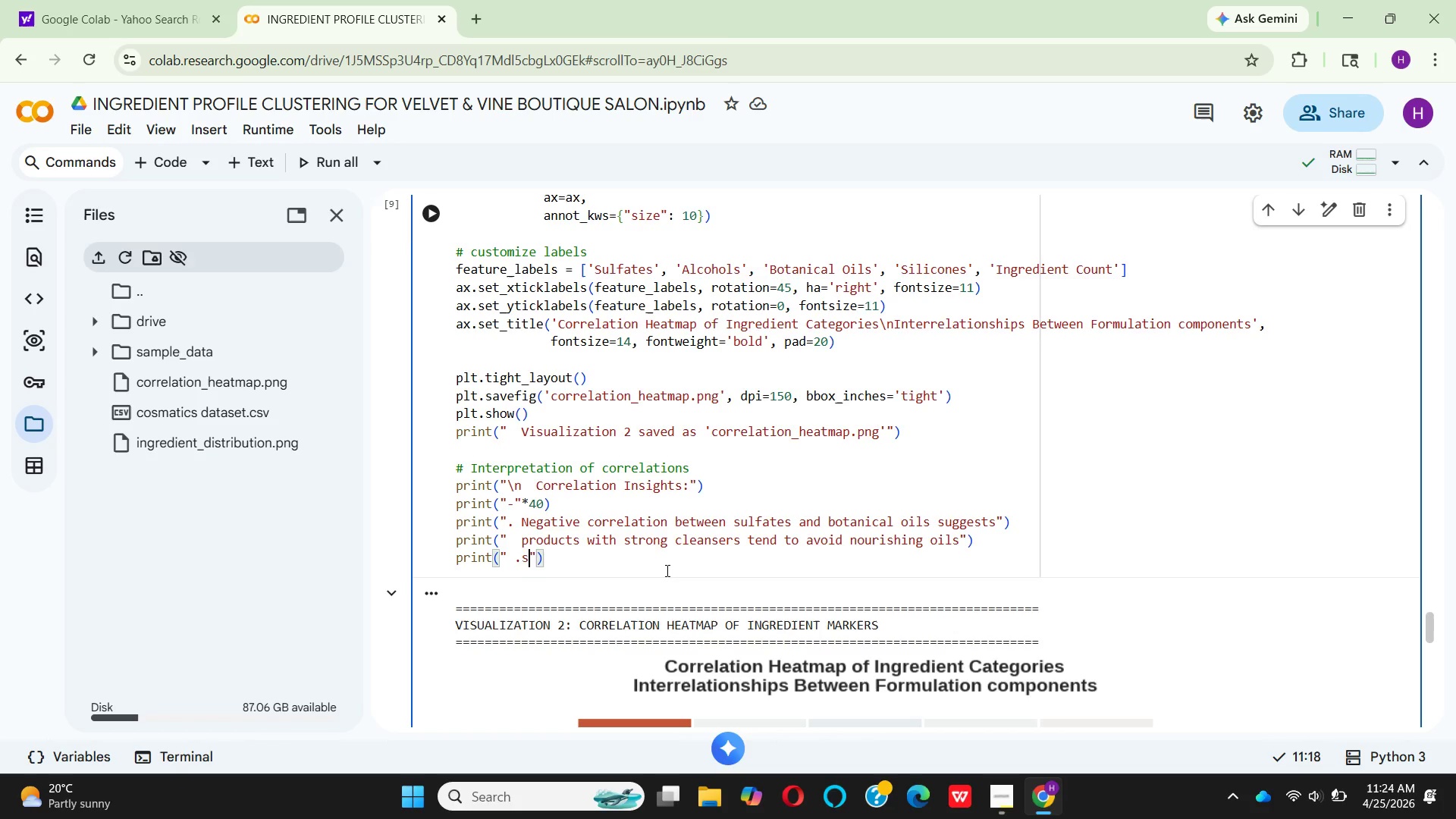 
left_click([509, 523])
 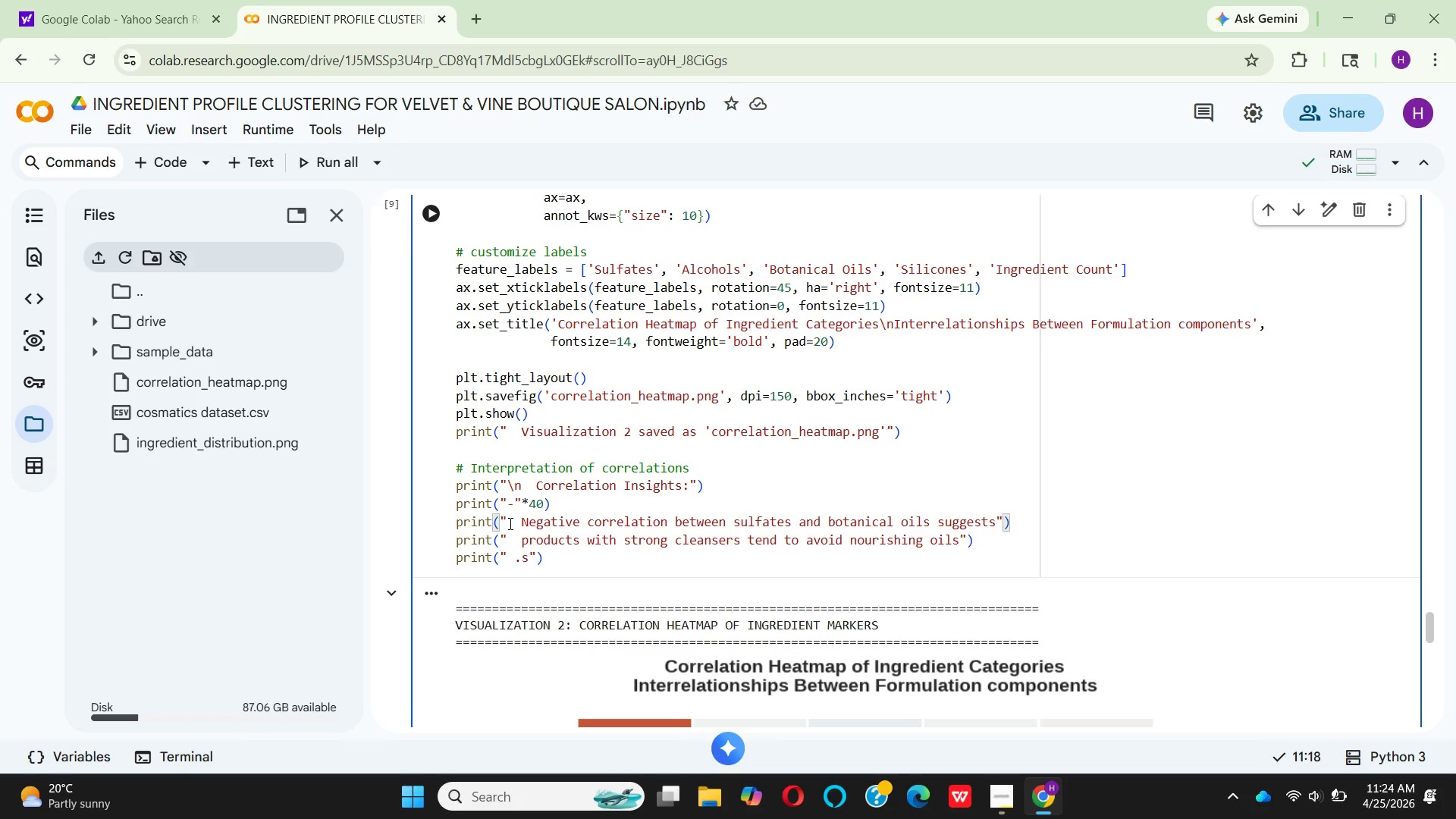 
key(Space)
 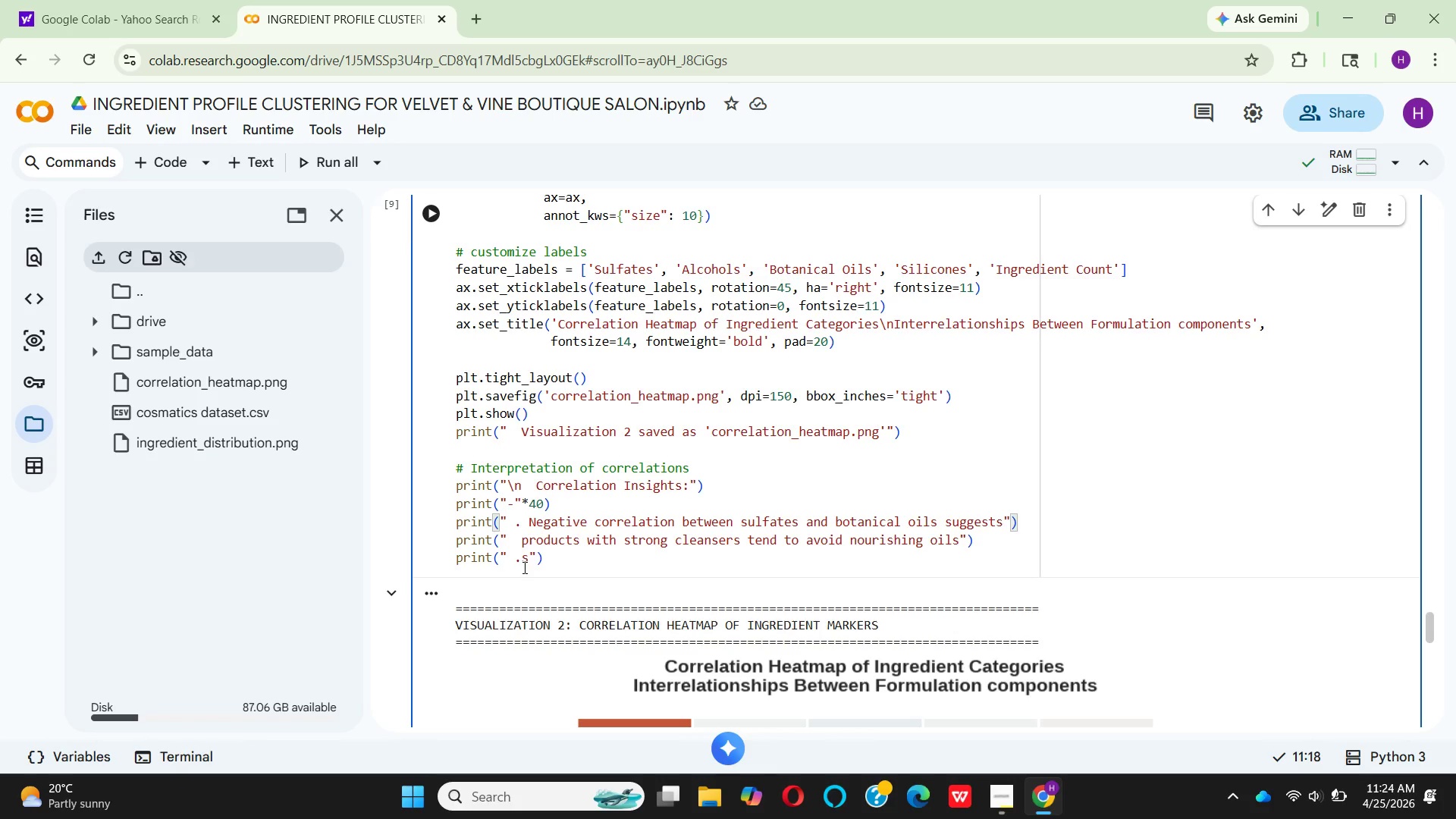 
left_click([523, 567])
 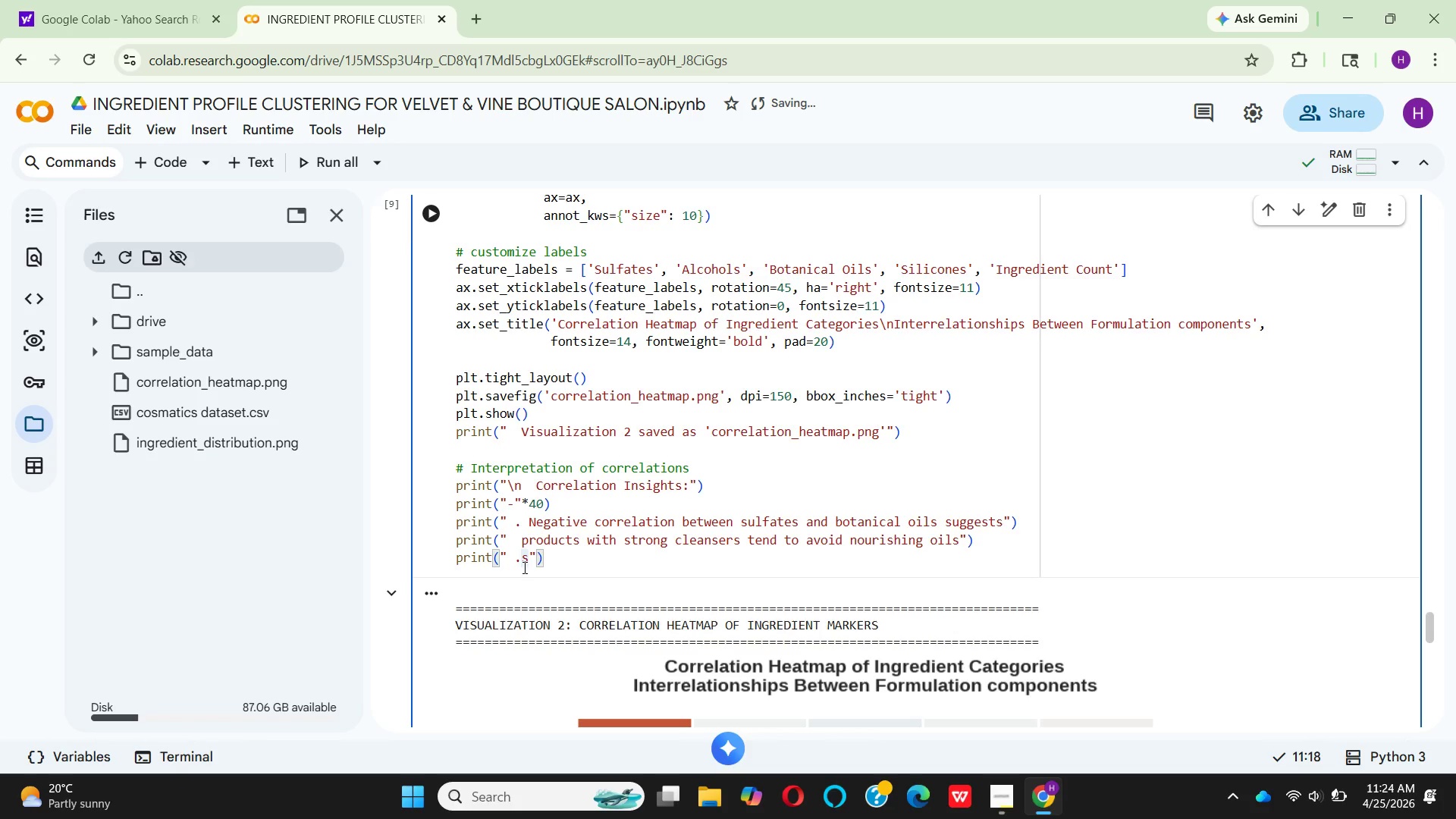 
key(Space)
 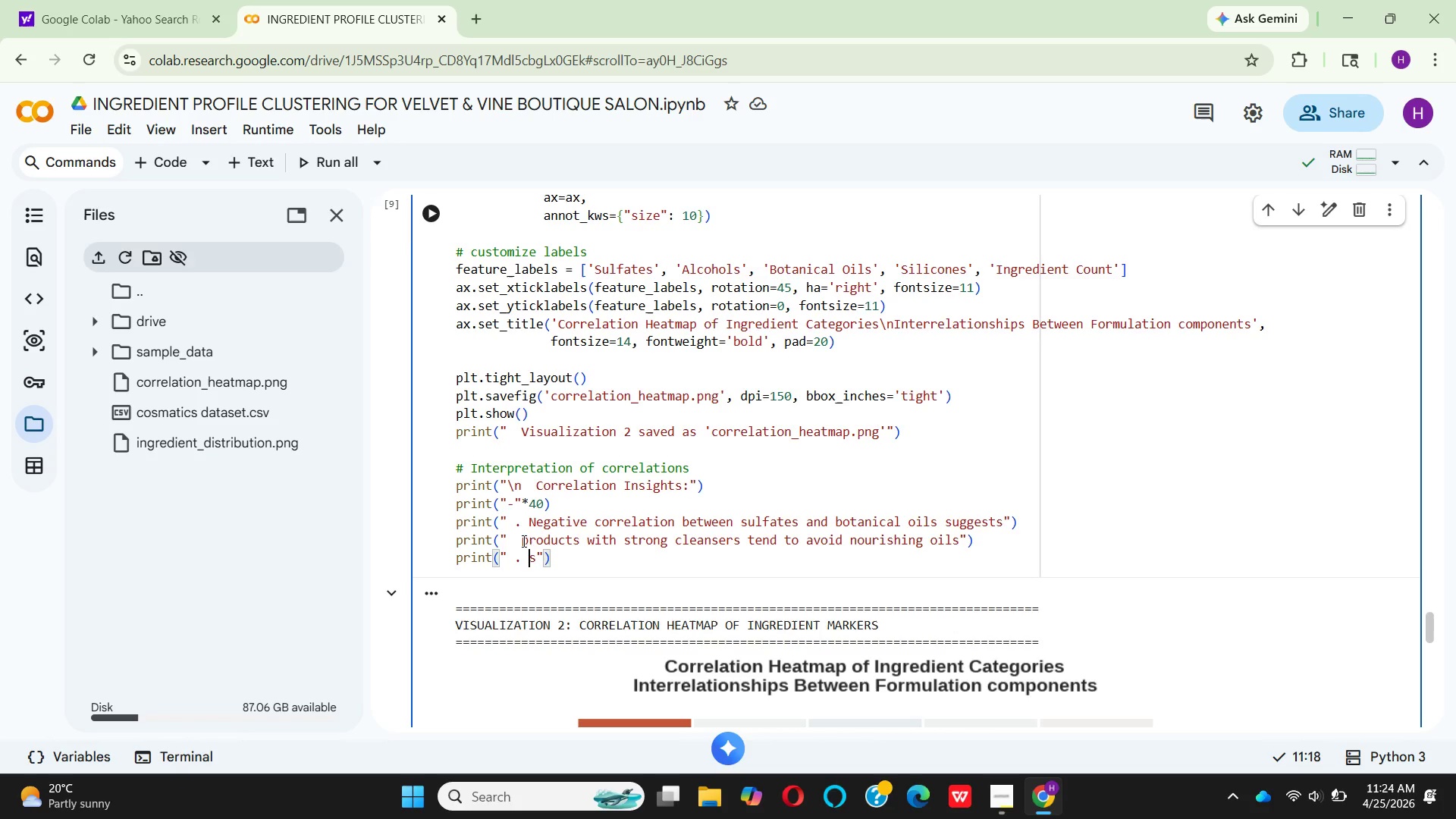 
left_click([522, 539])
 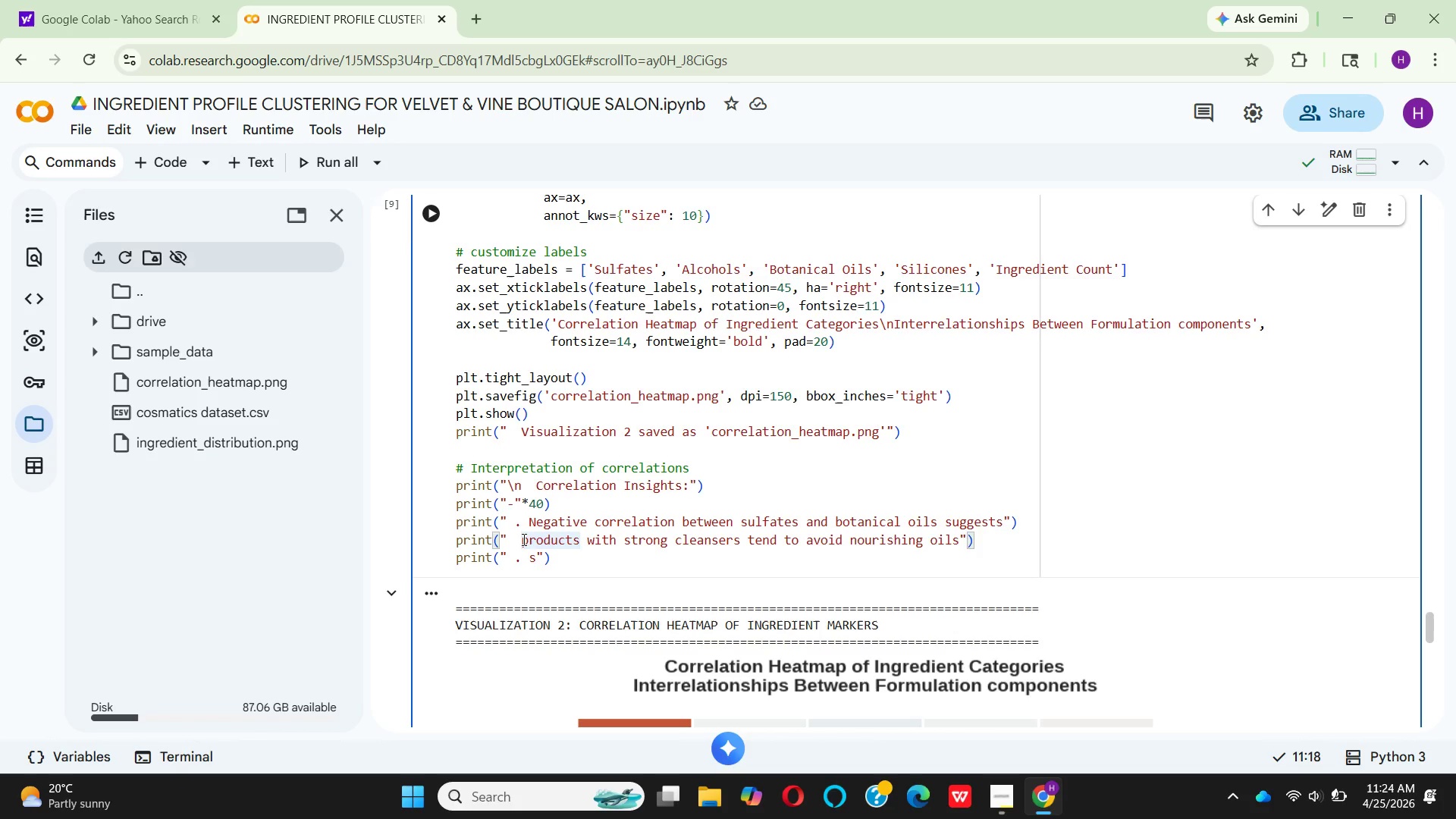 
key(Space)
 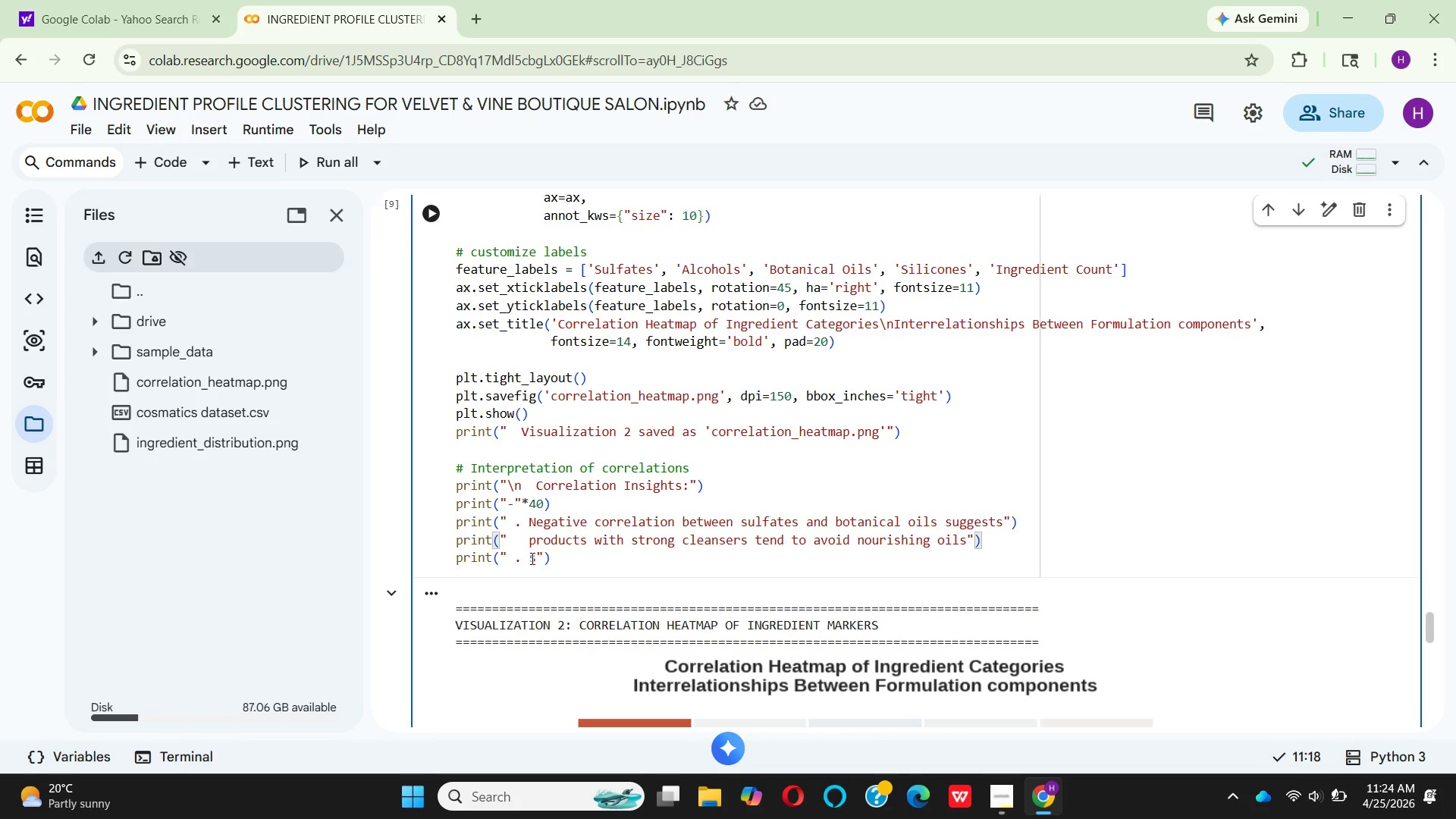 
left_click([533, 555])
 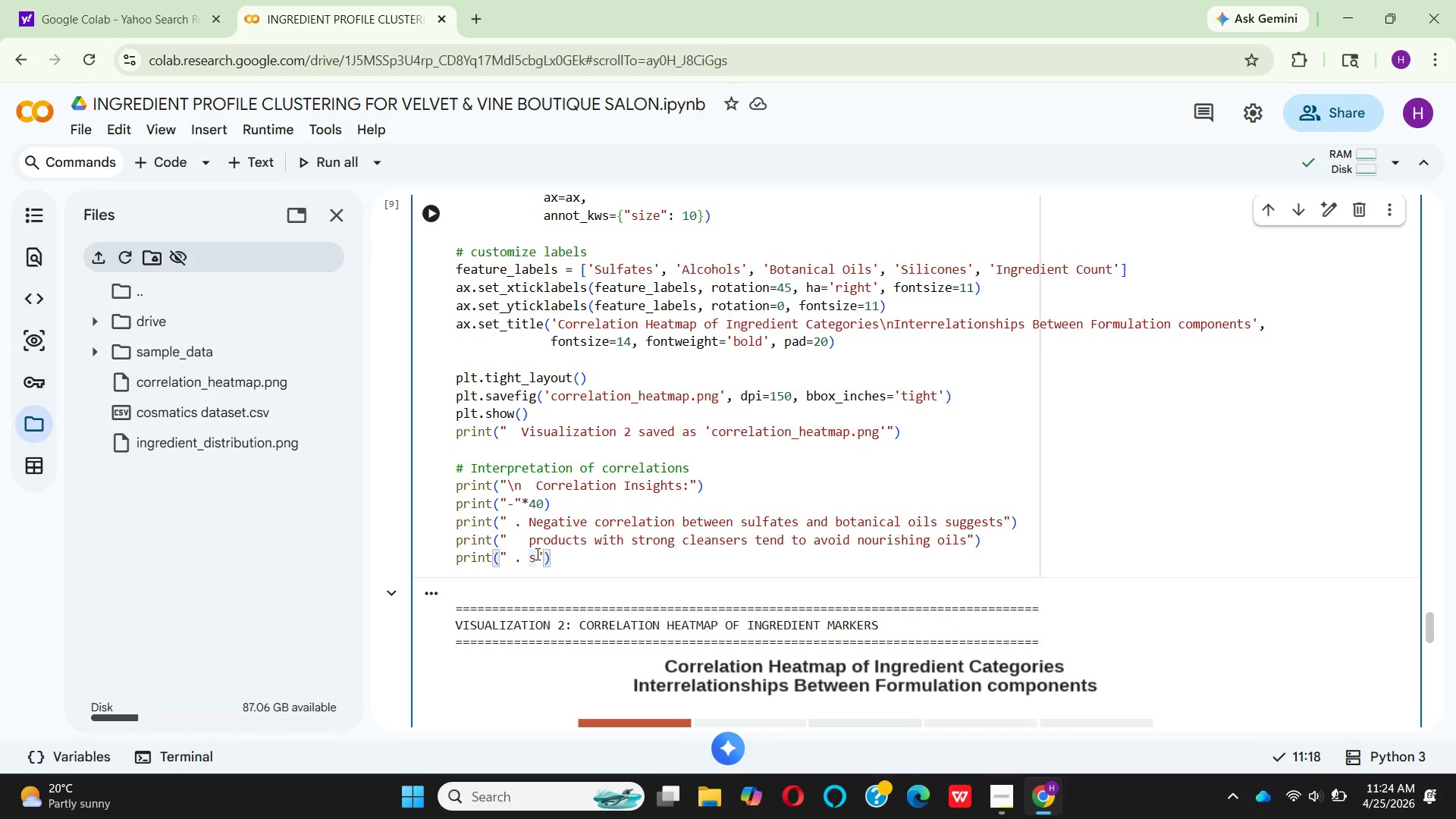 
key(Backspace)
 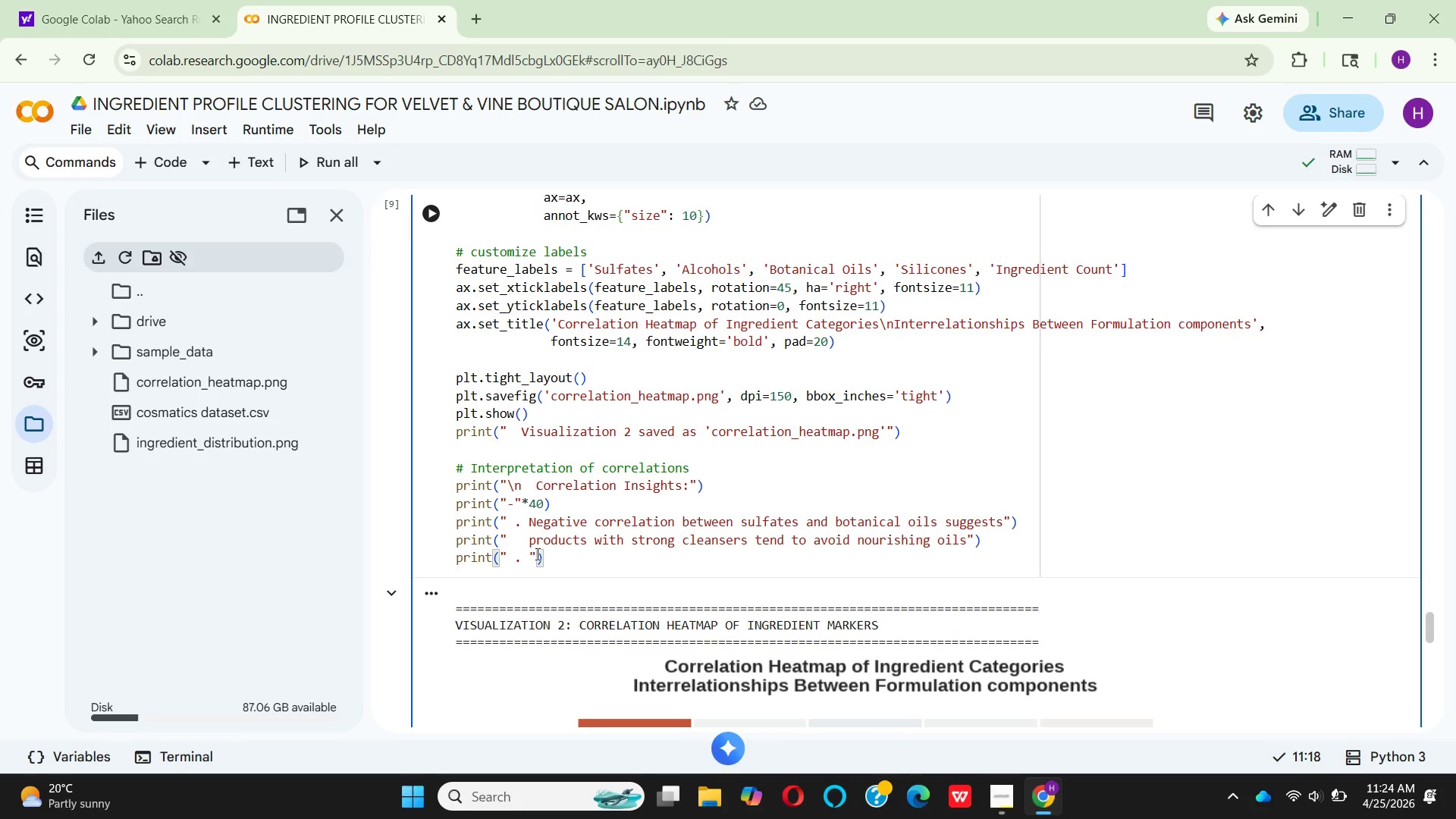 
key(CapsLock)
 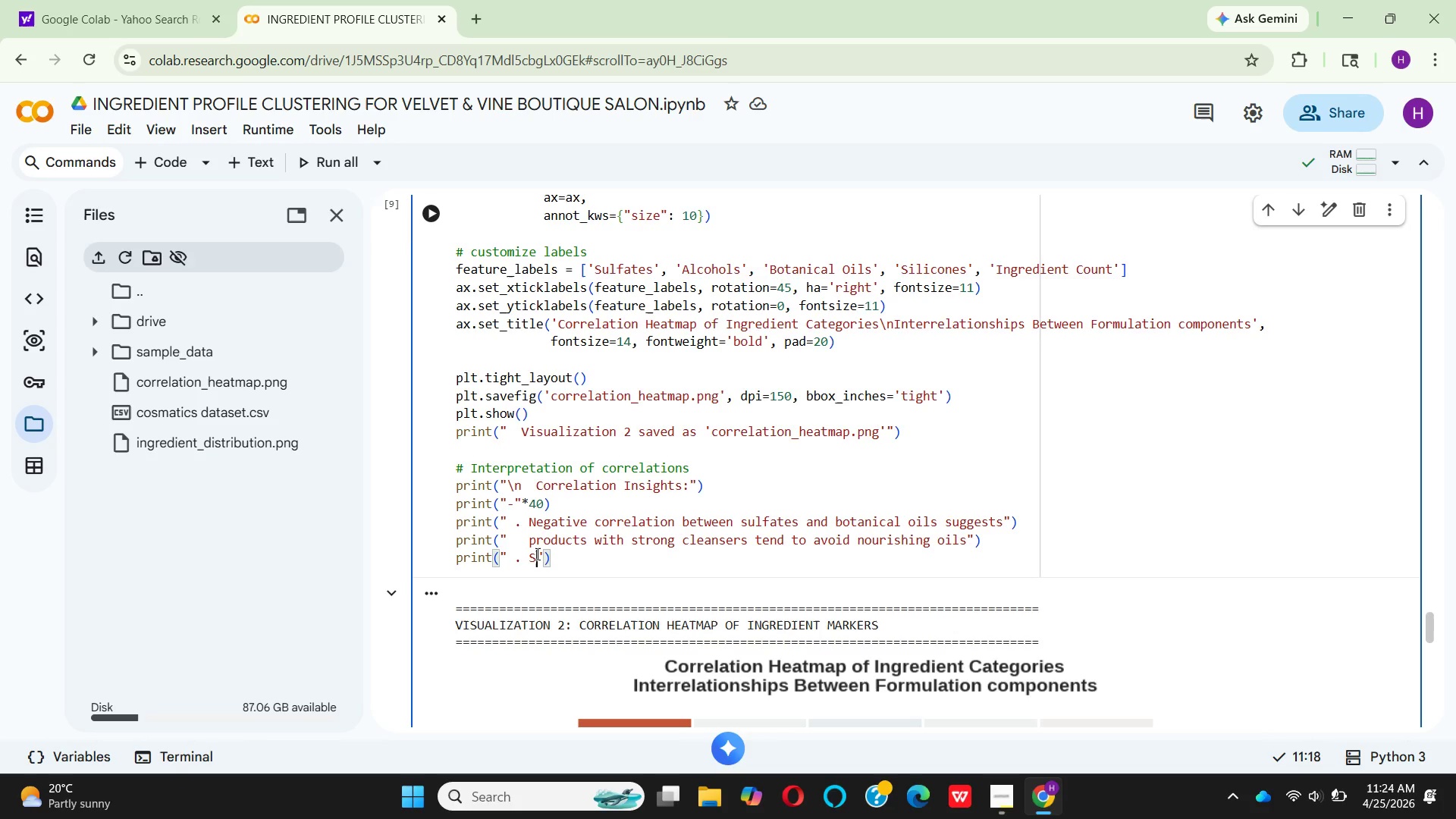 
key(S)
 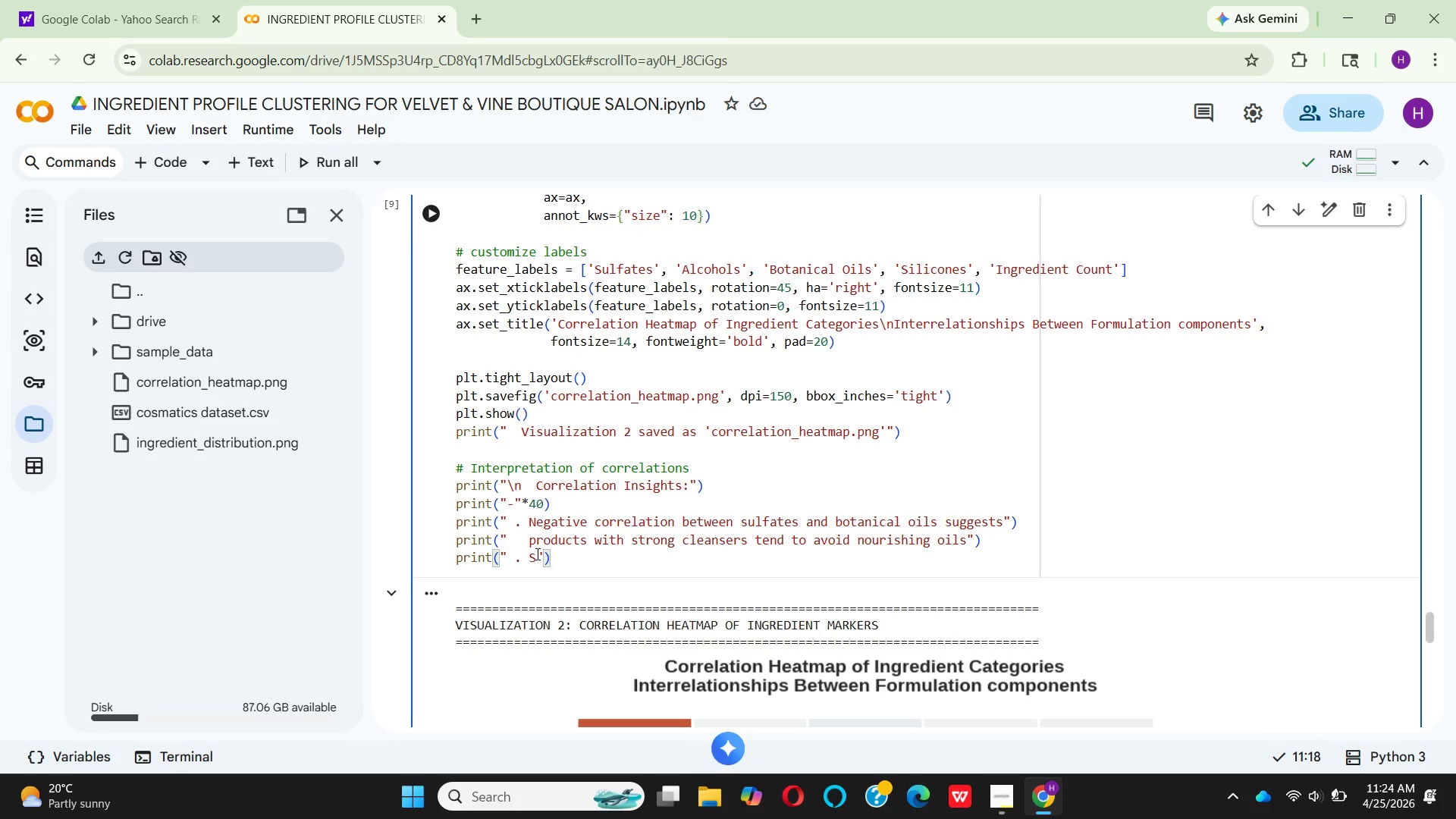 
key(CapsLock)